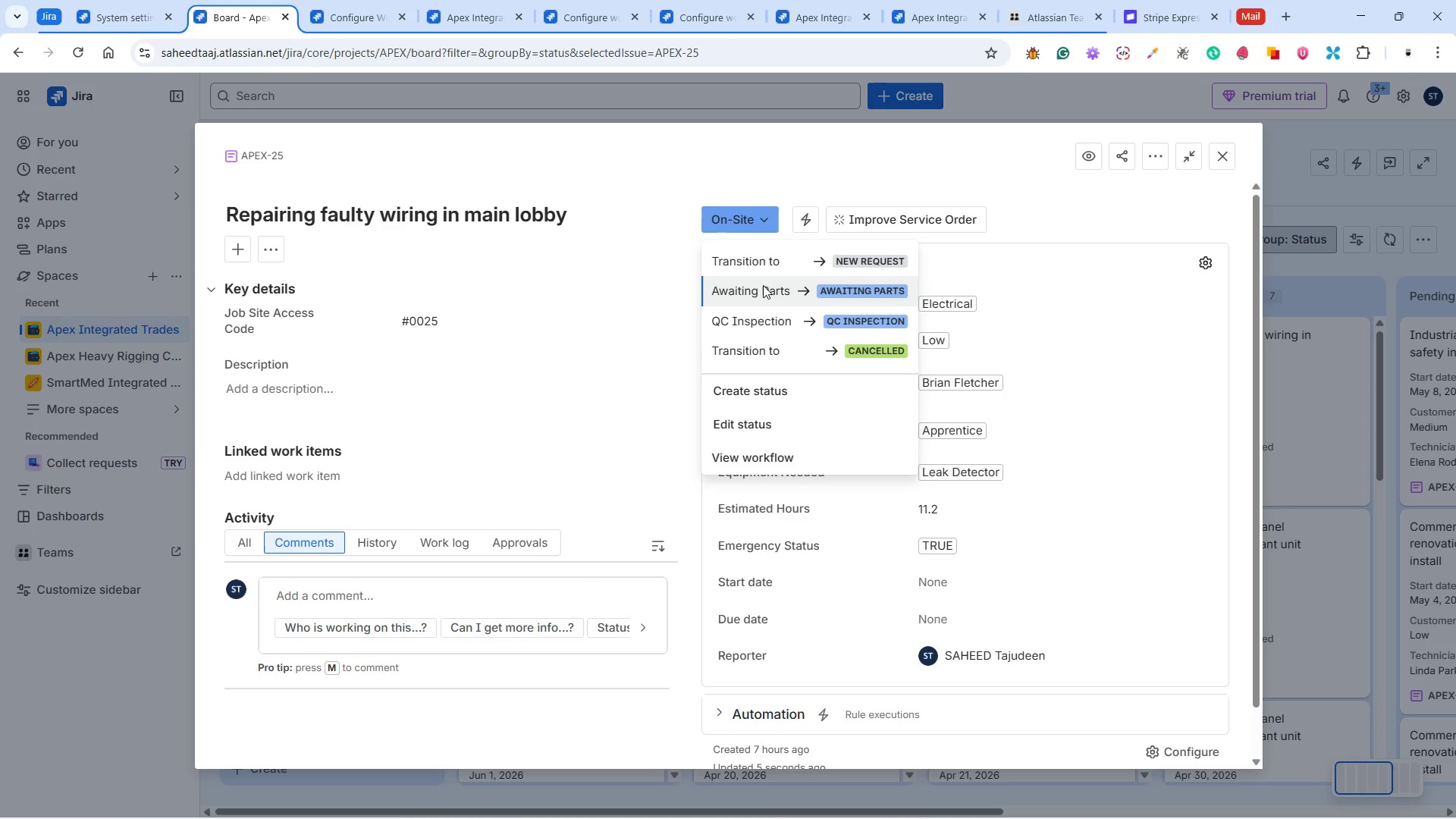 
left_click([764, 287])
 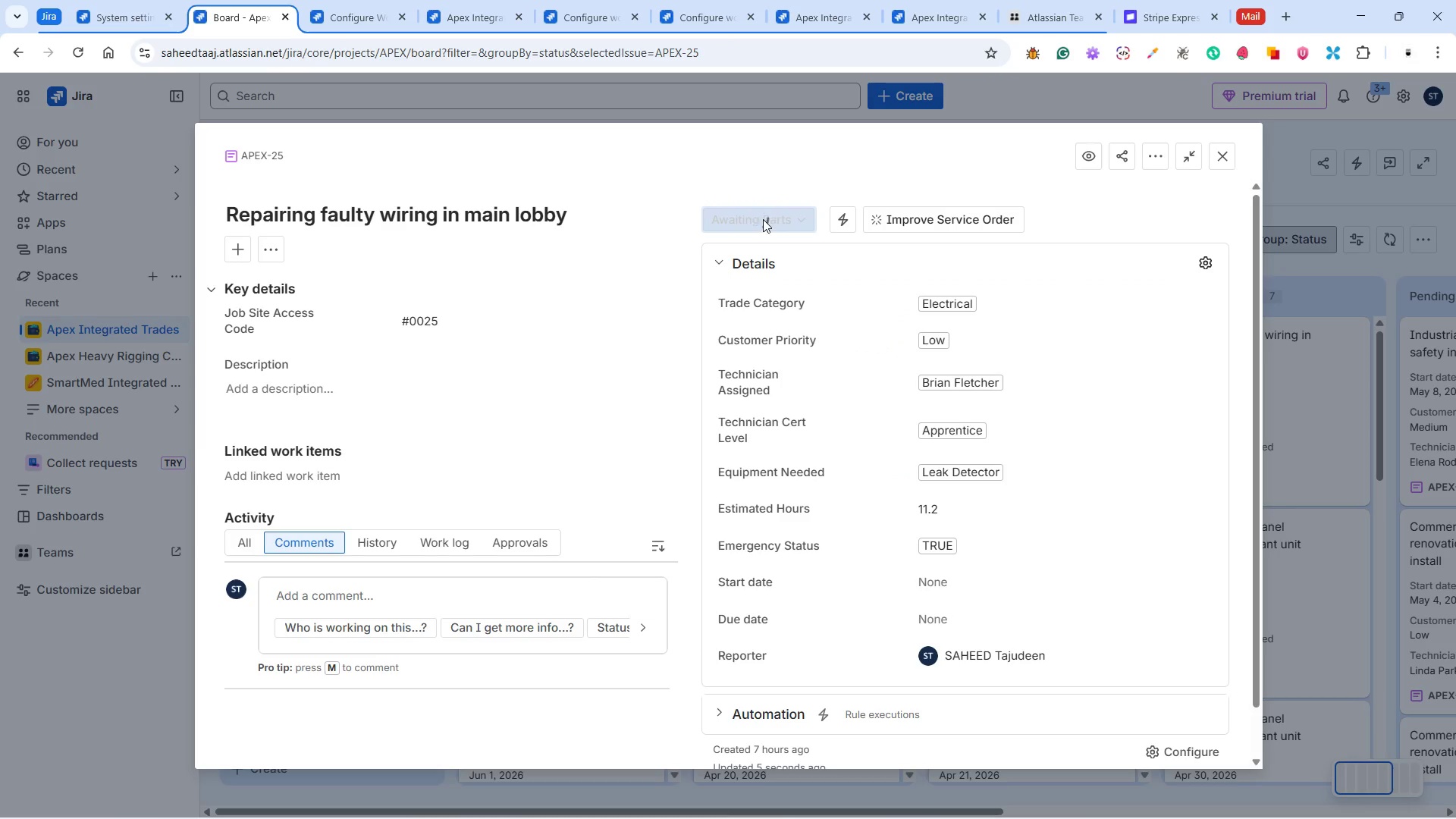 
left_click([763, 218])
 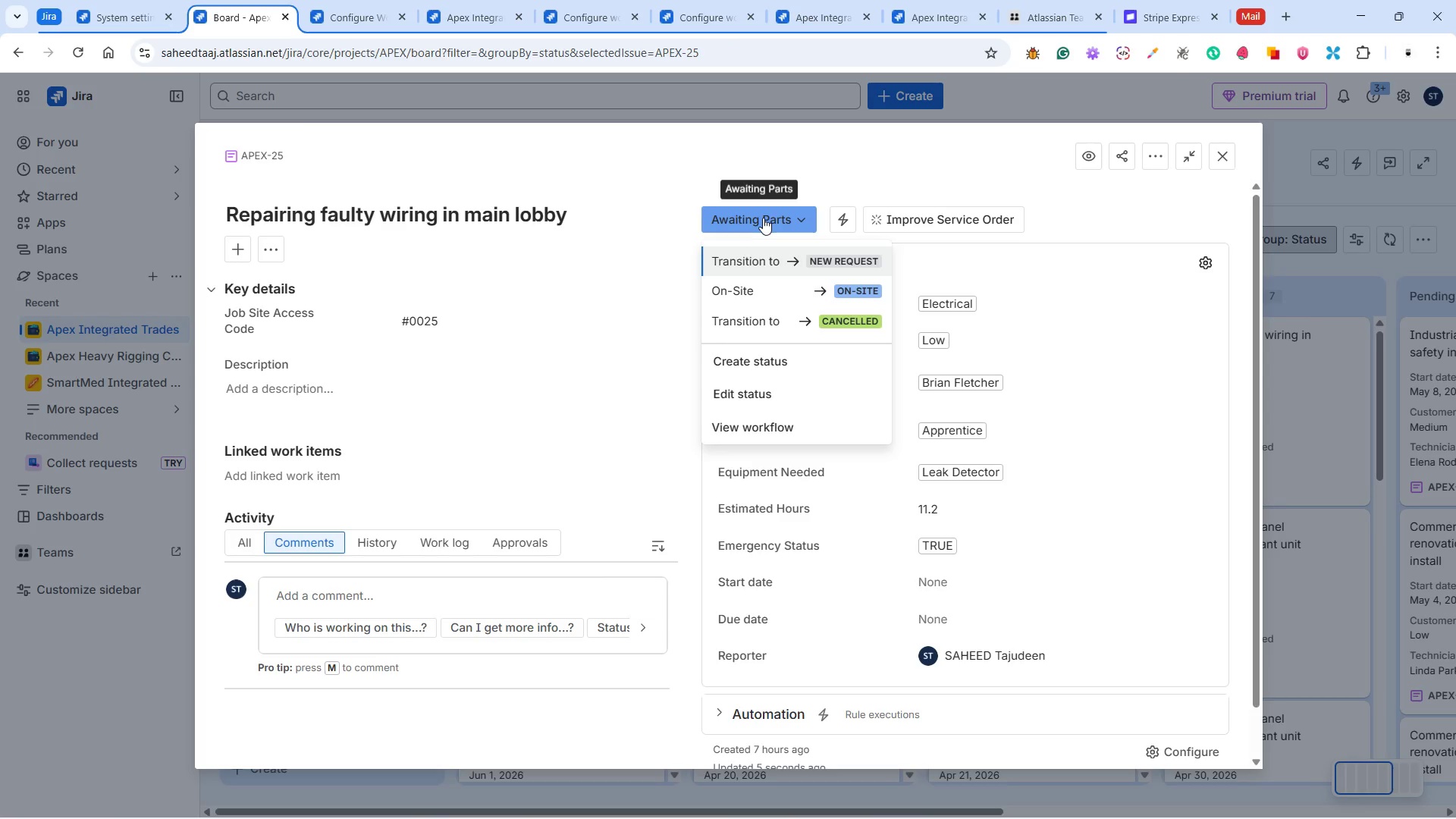 
left_click([761, 289])
 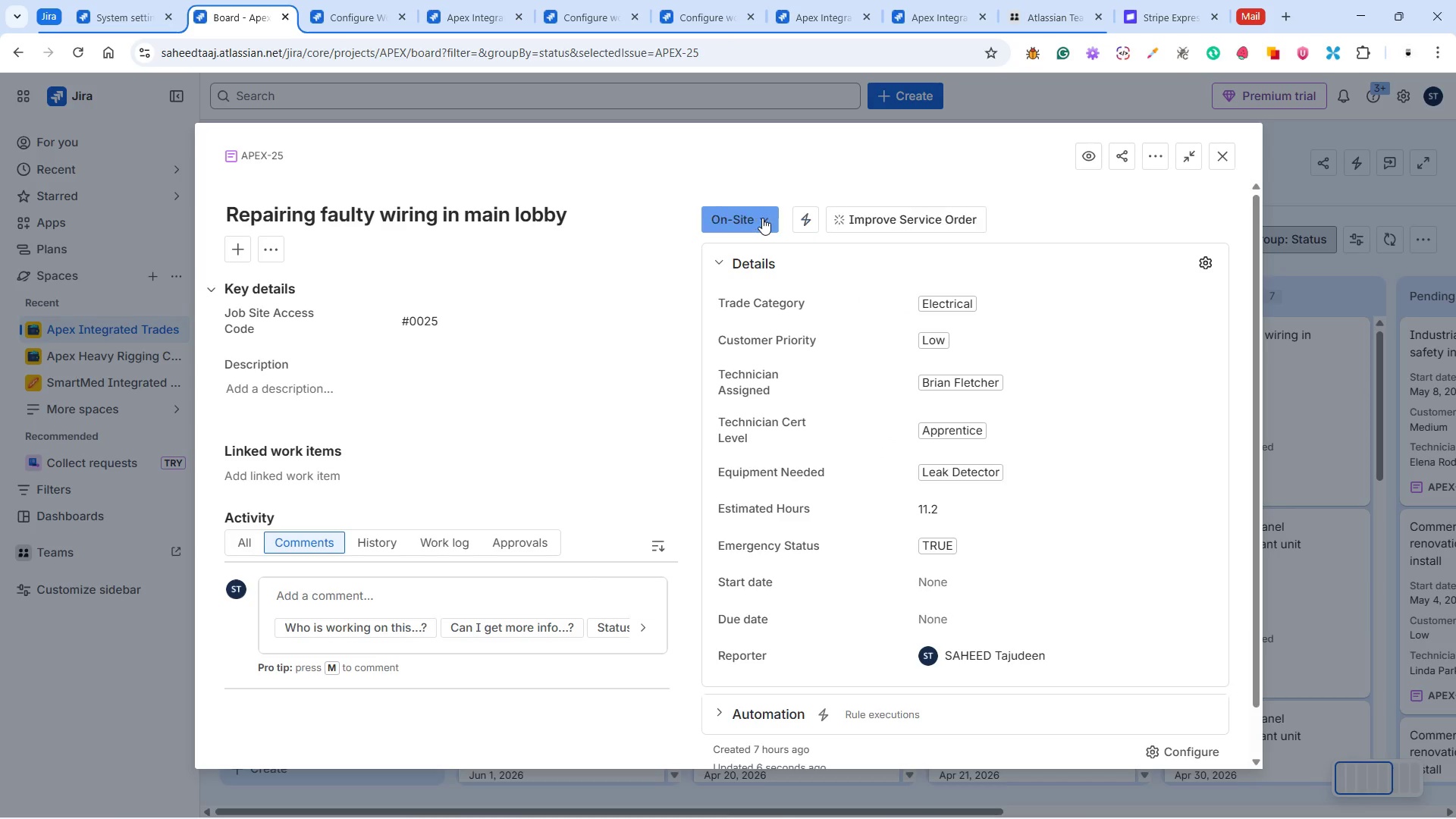 
left_click([762, 218])
 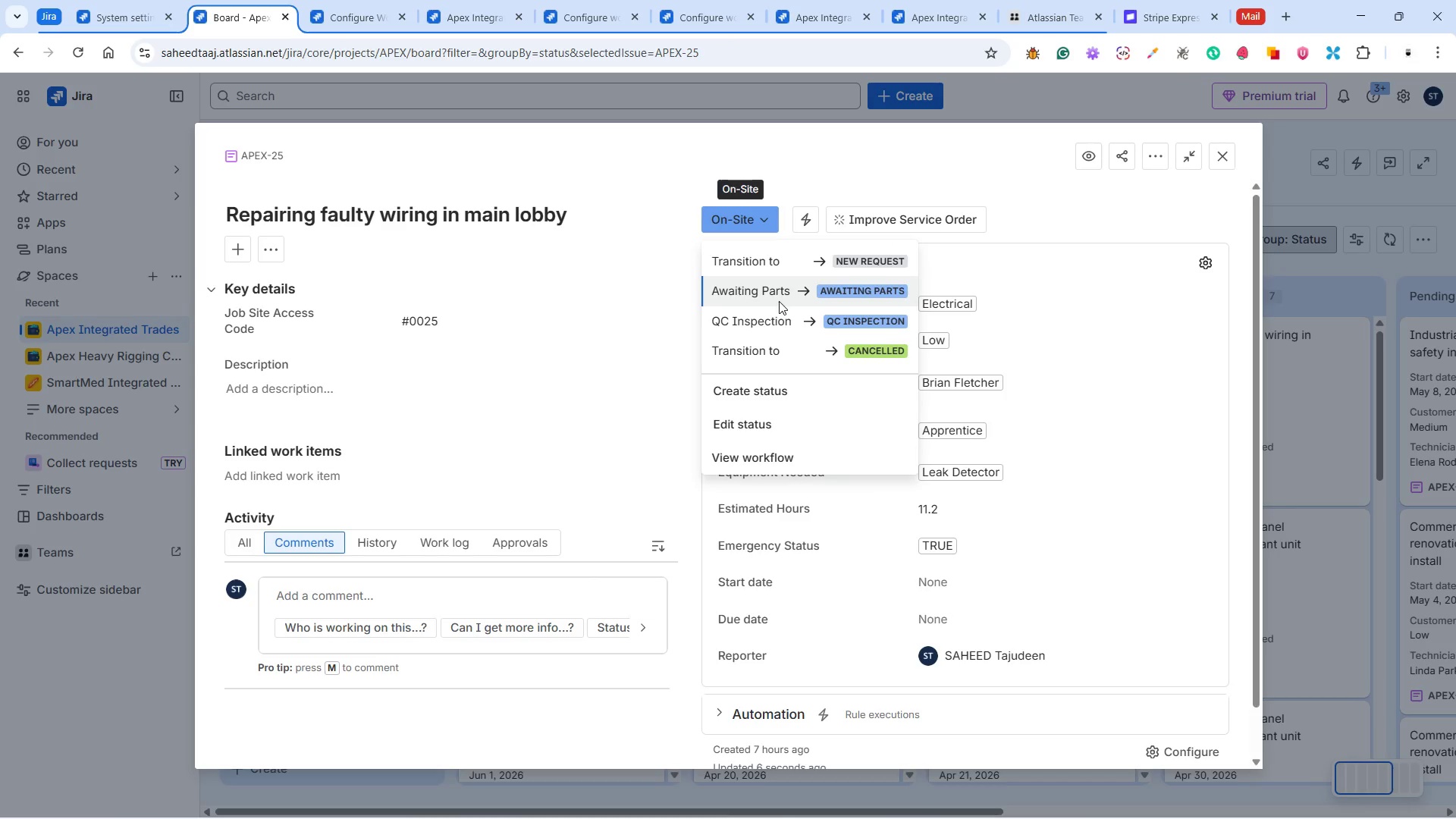 
left_click([783, 321])
 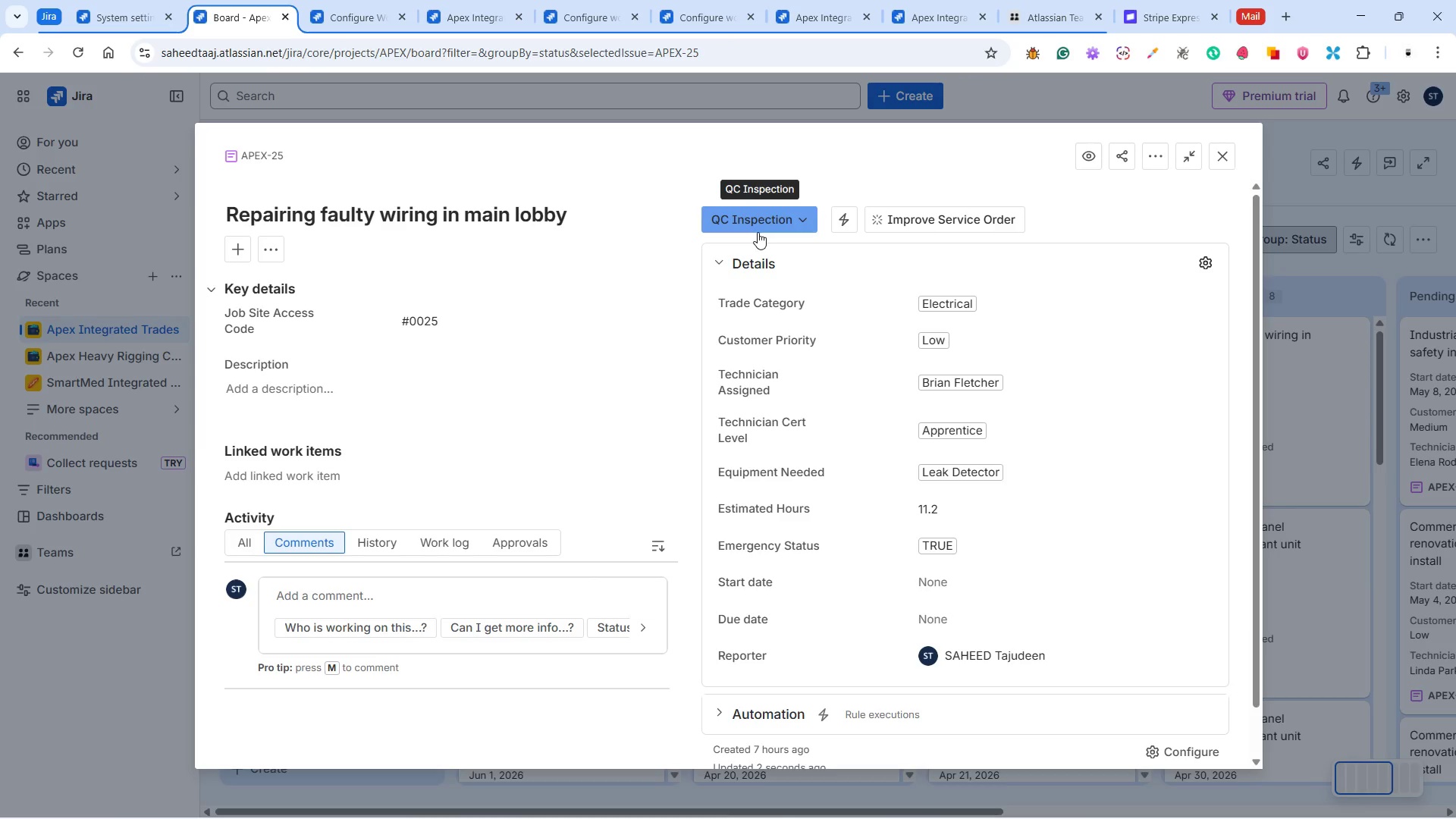 
wait(11.16)
 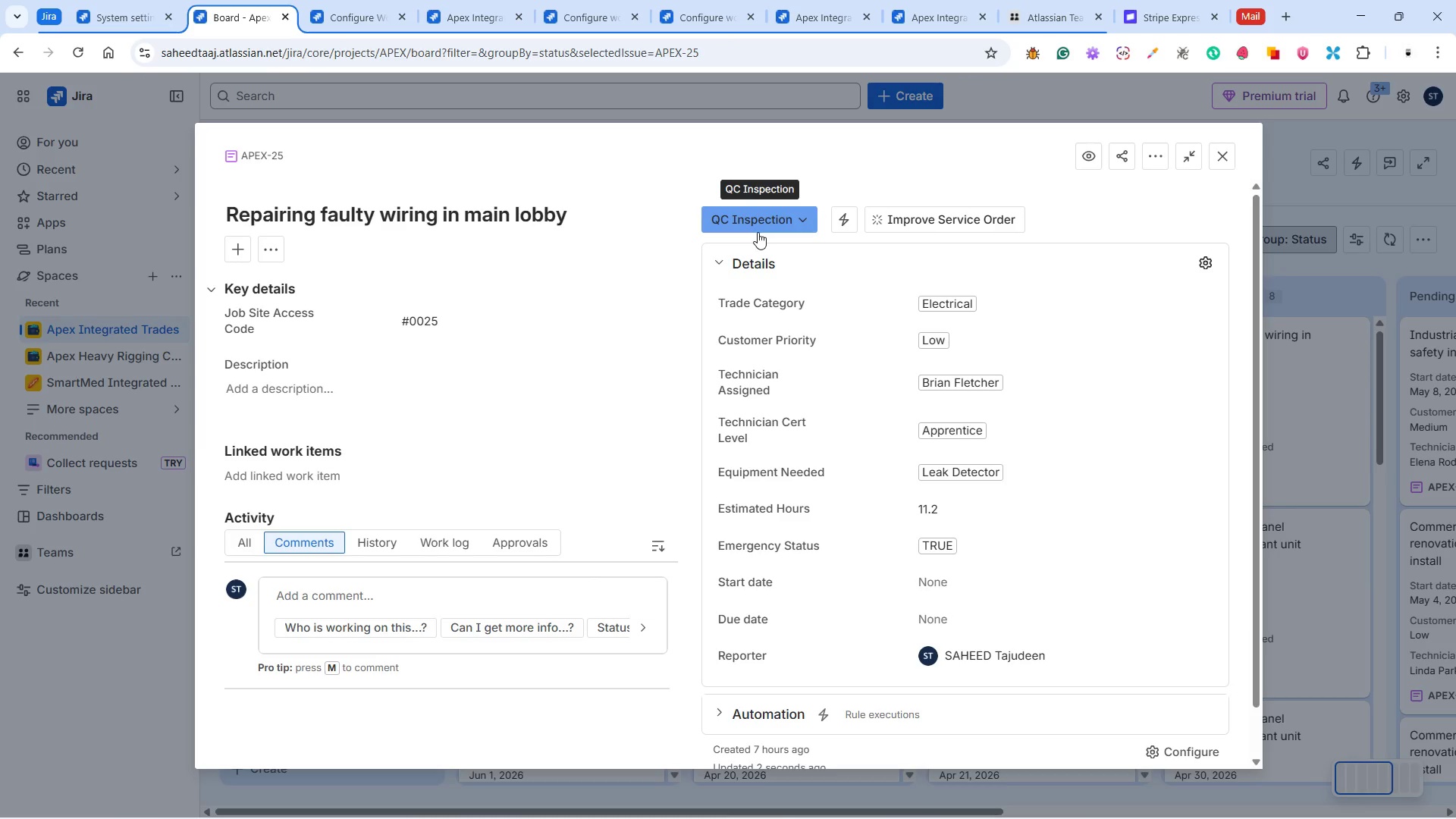 
left_click([760, 224])
 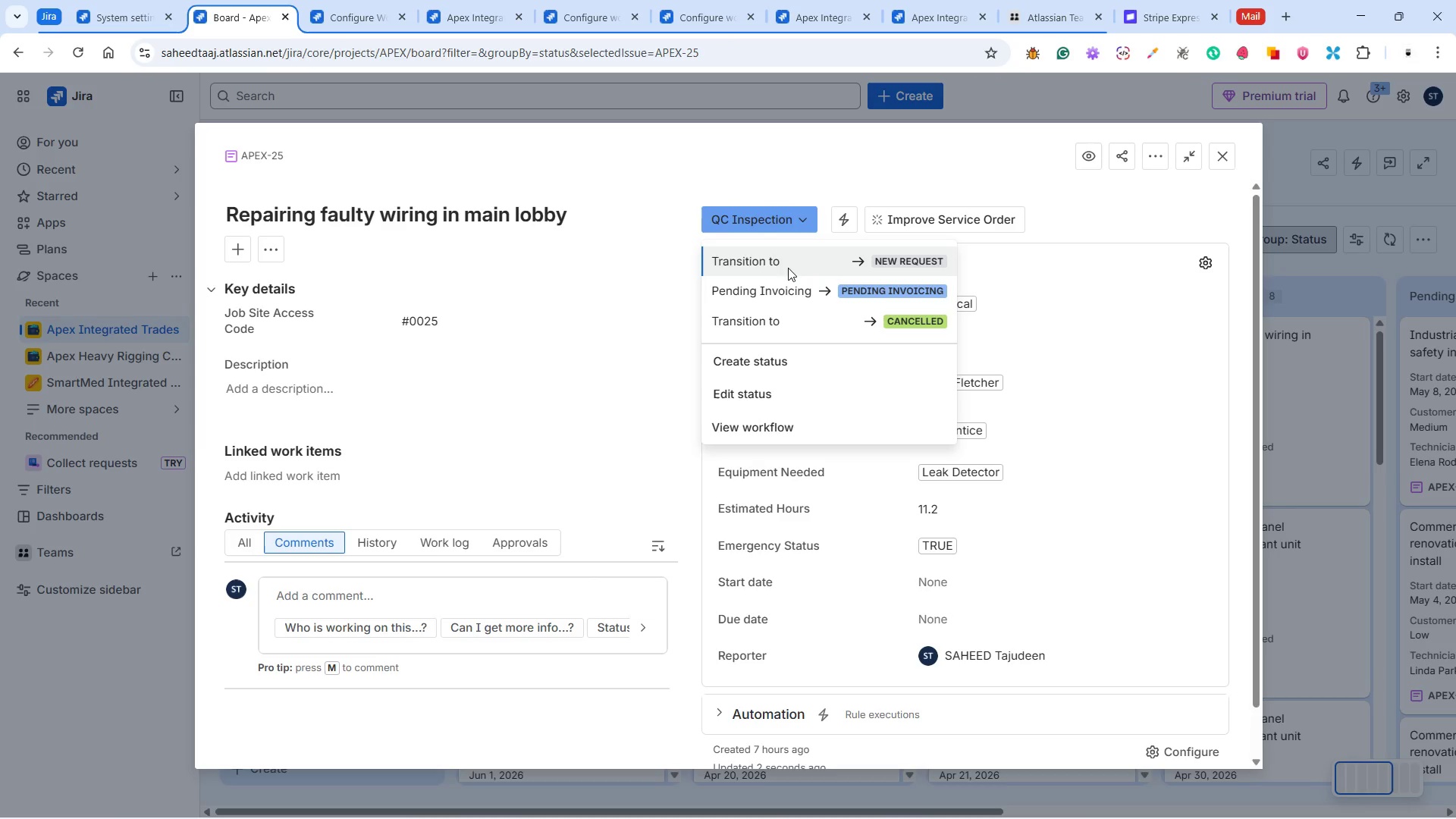 
left_click([787, 265])
 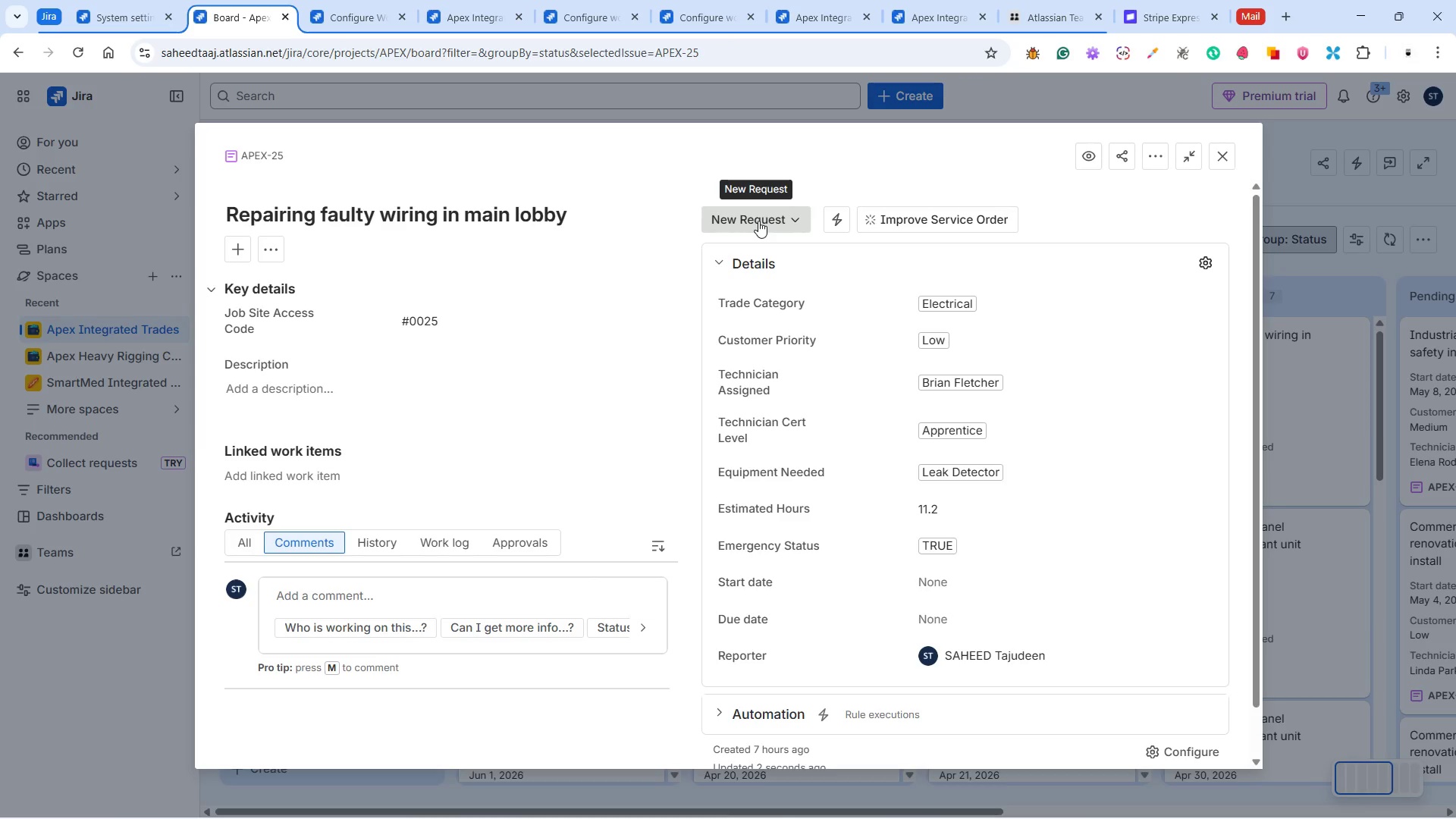 
wait(12.31)
 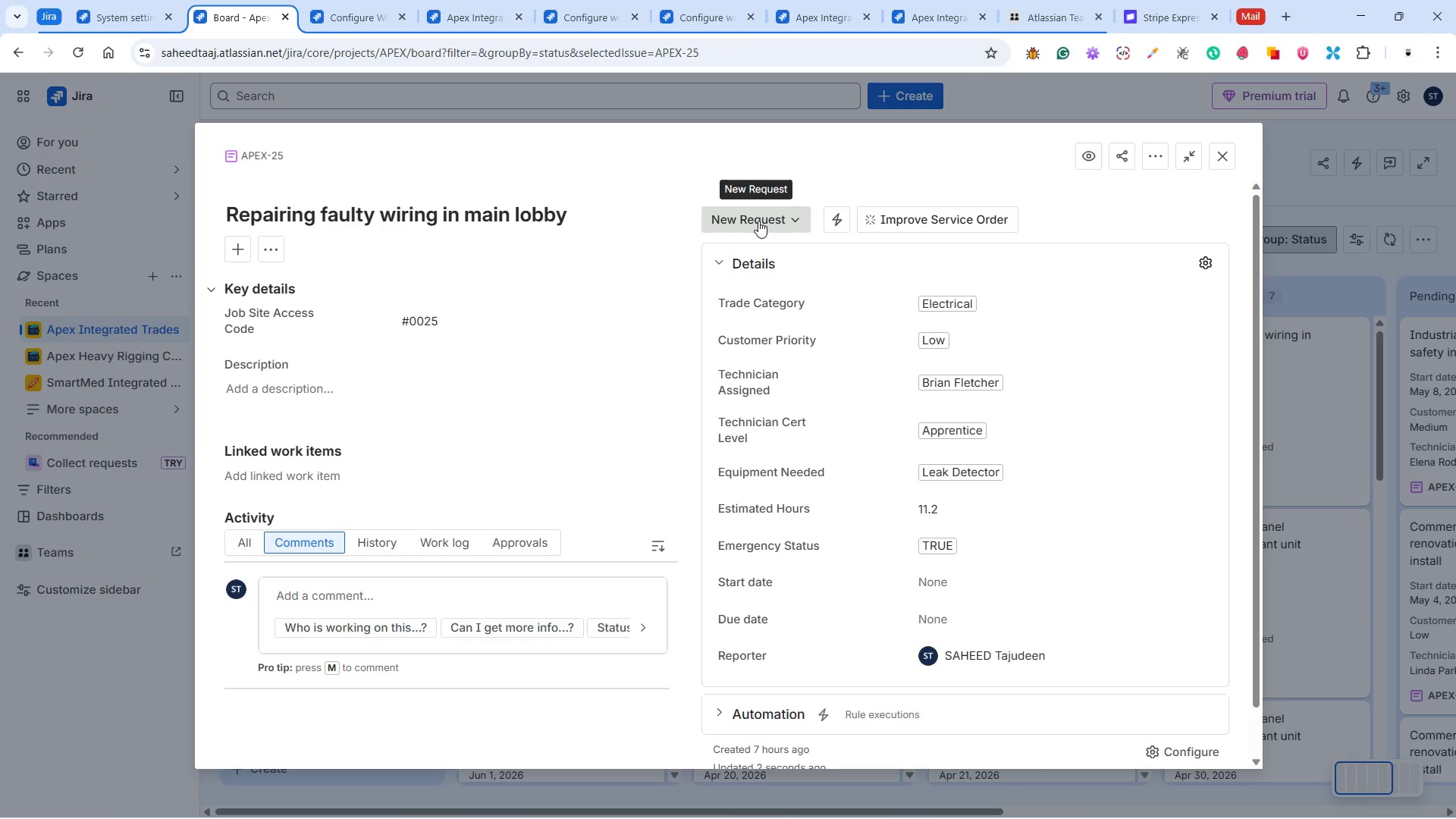 
left_click([753, 224])
 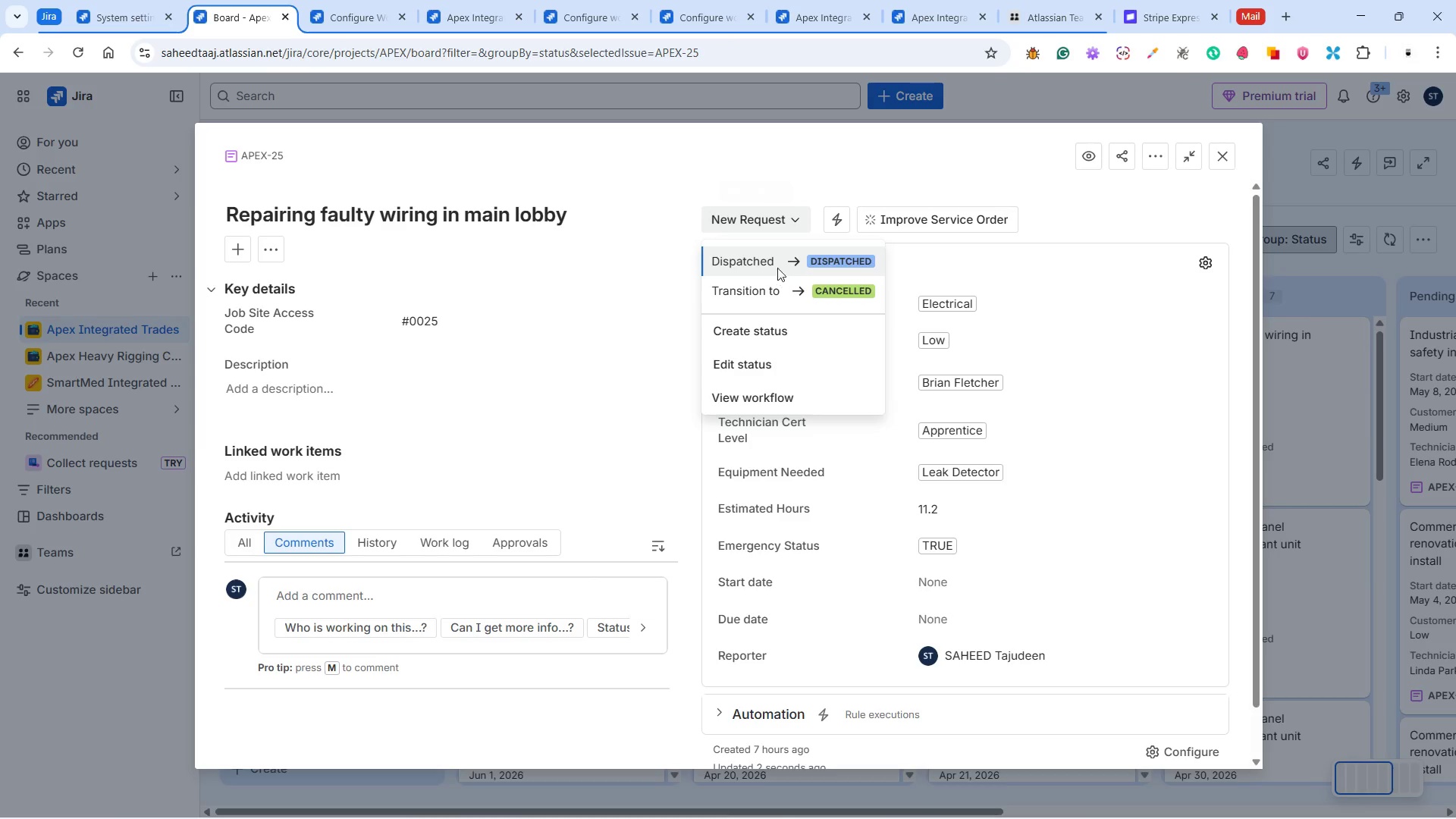 
left_click([774, 261])
 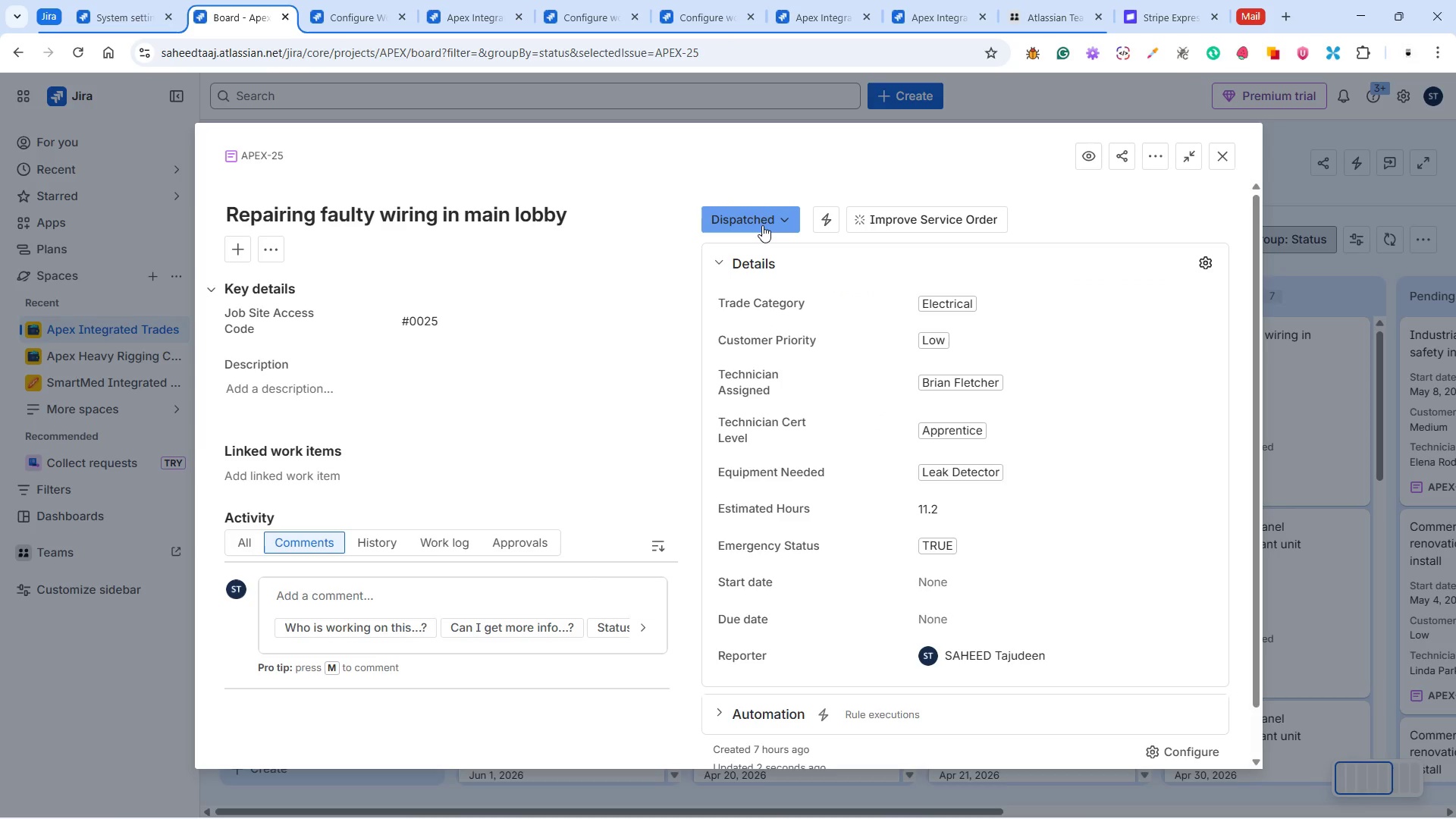 
left_click([762, 225])
 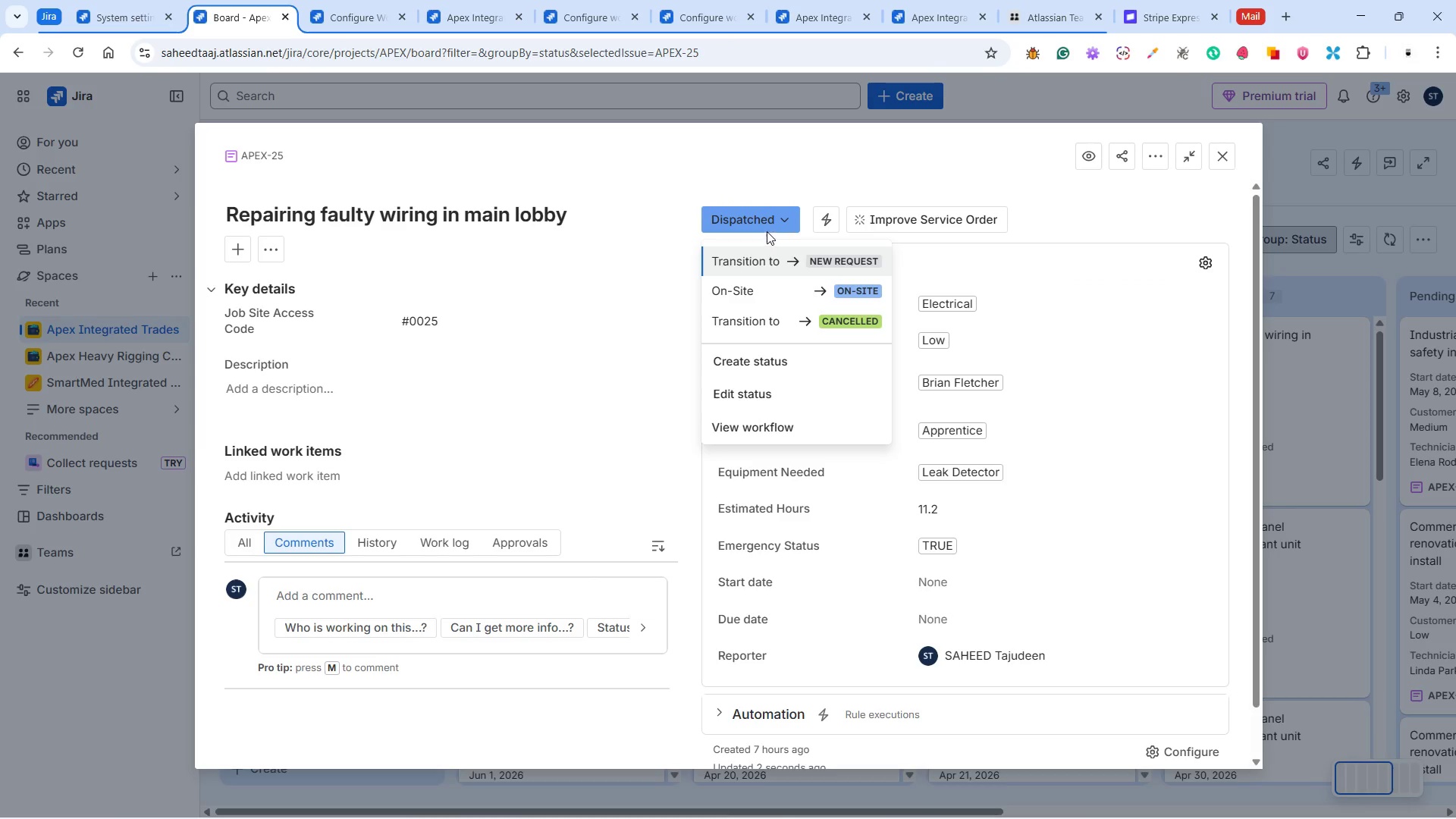 
left_click([779, 291])
 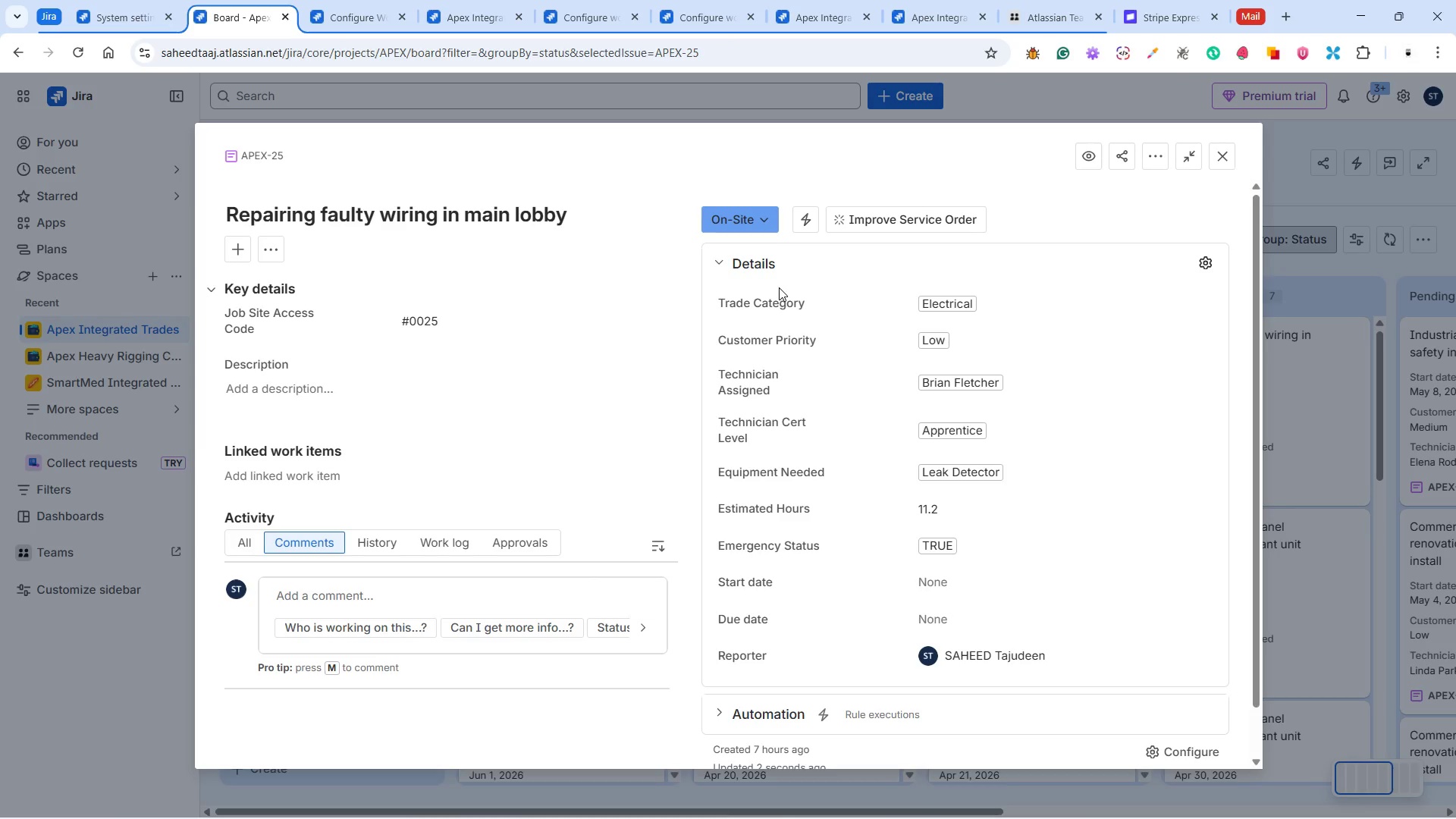 
wait(7.36)
 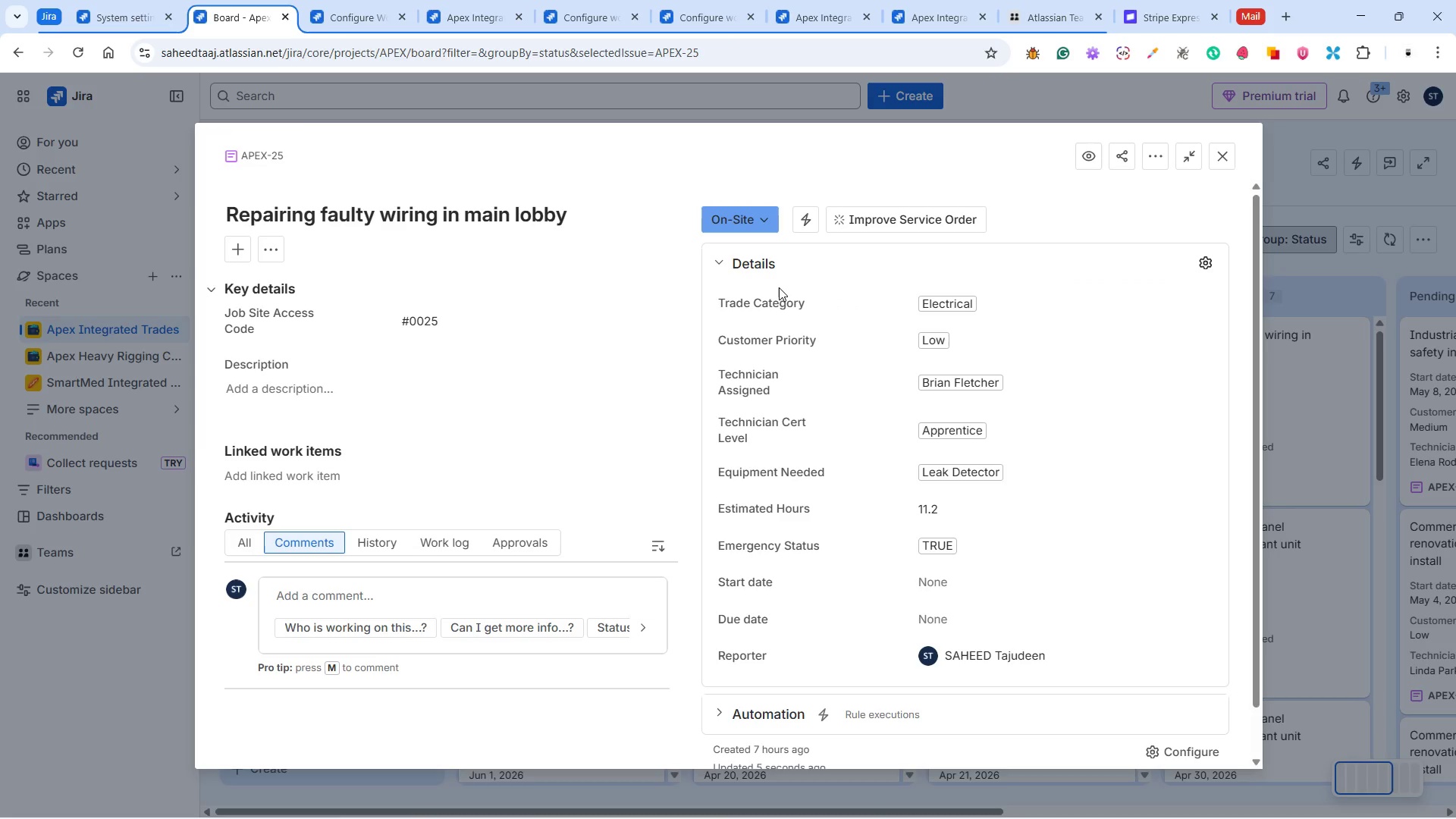 
left_click([749, 218])
 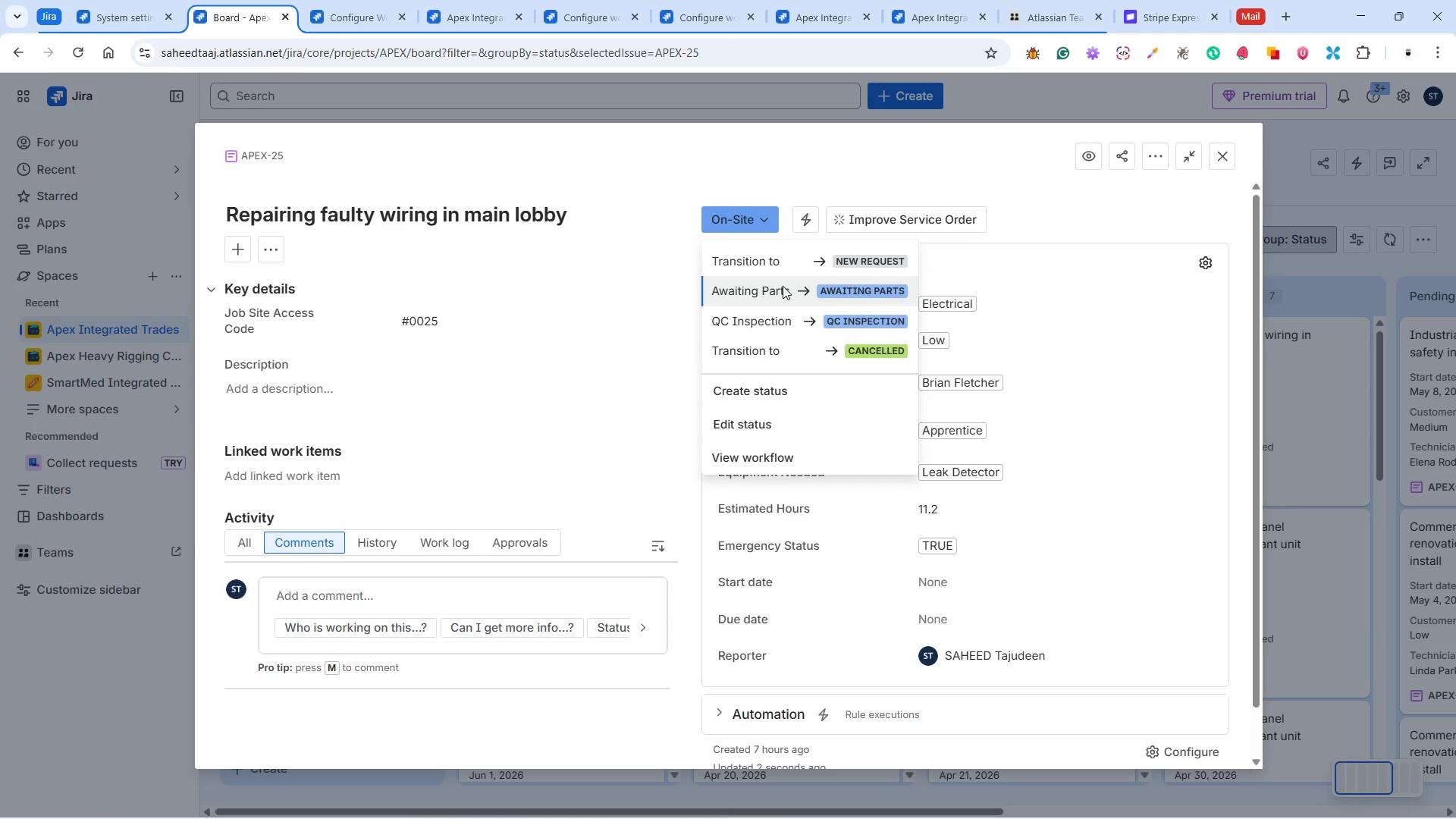 
left_click([783, 293])
 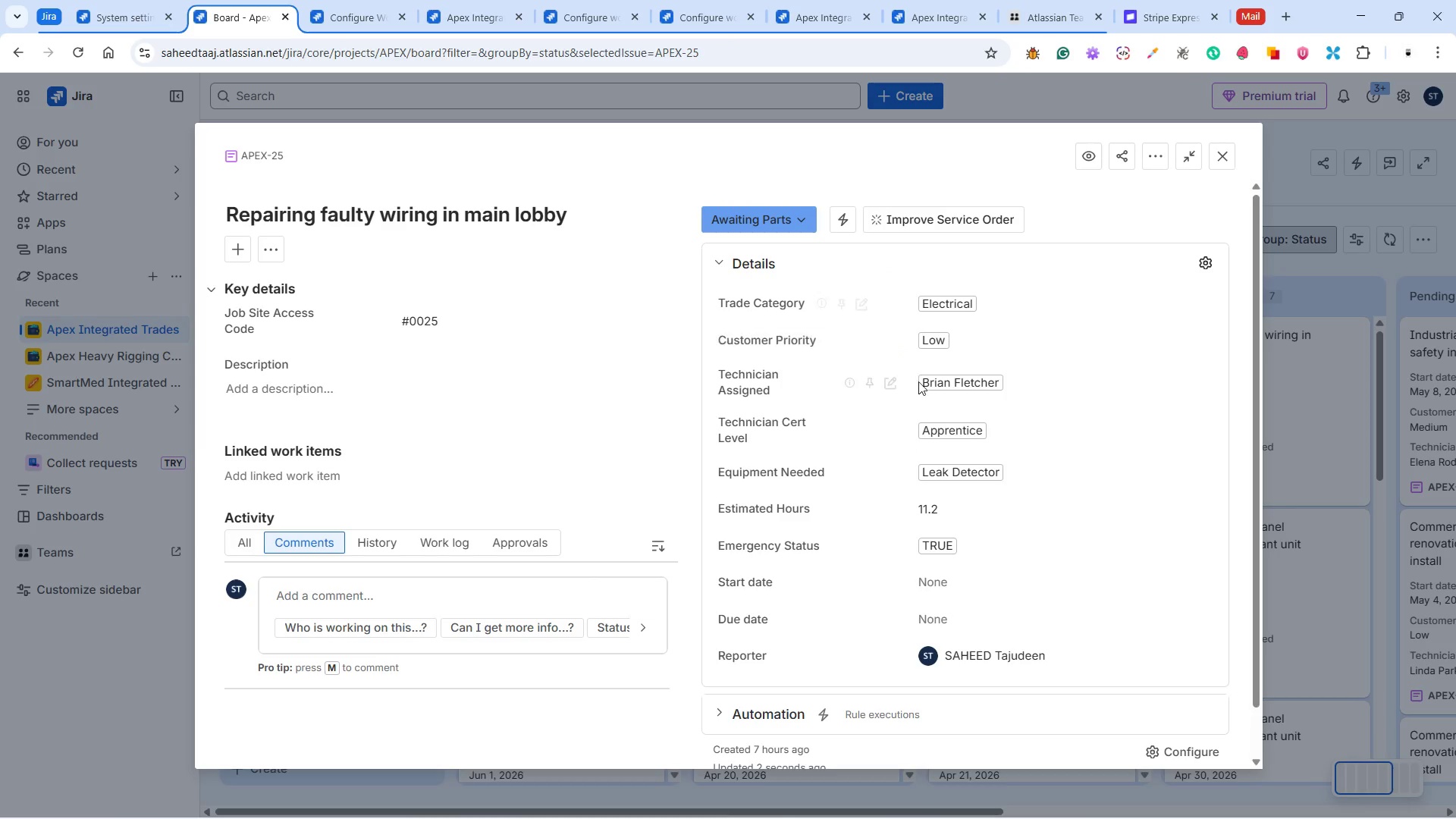 
left_click([977, 587])
 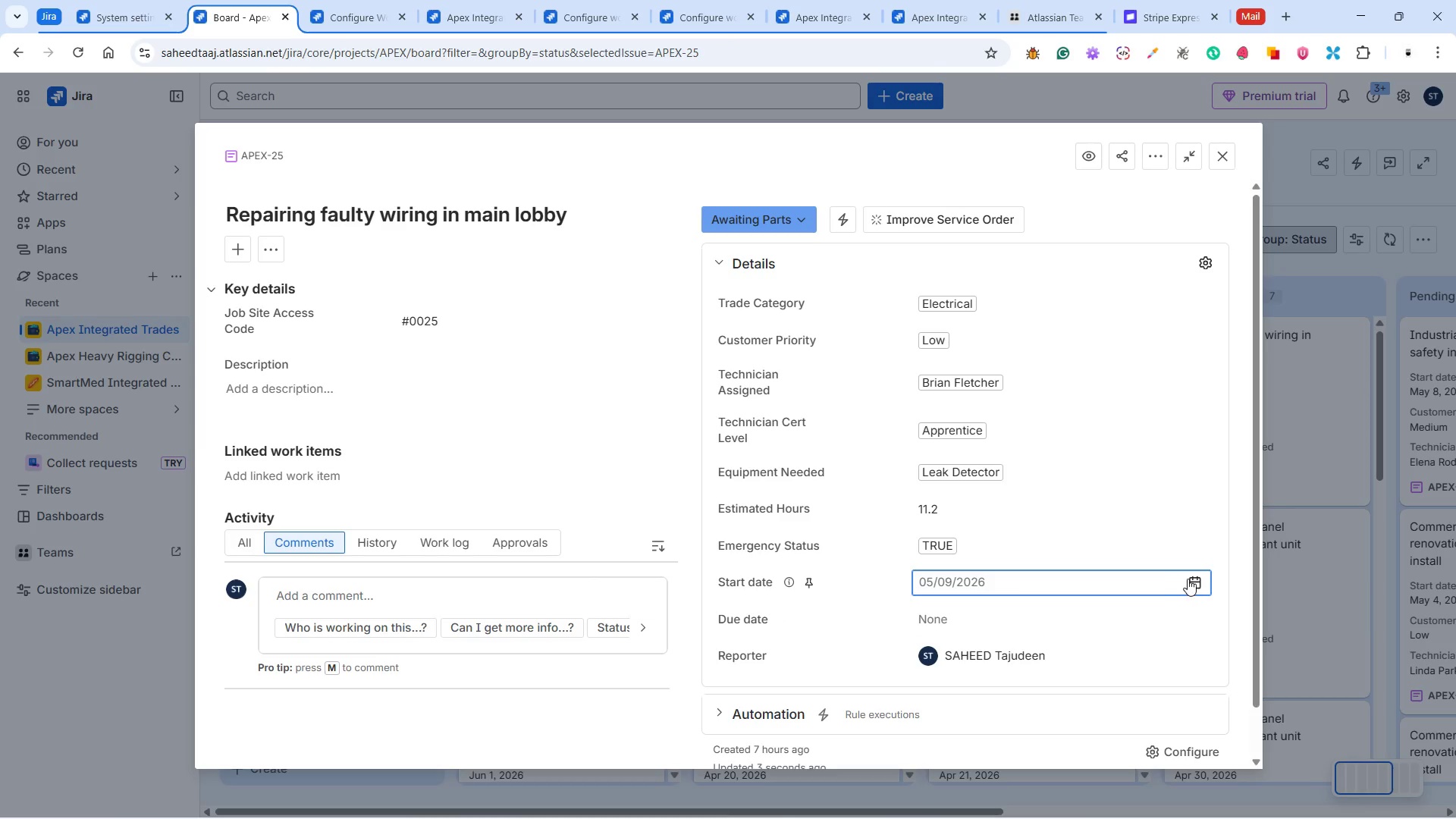 
left_click([1194, 579])
 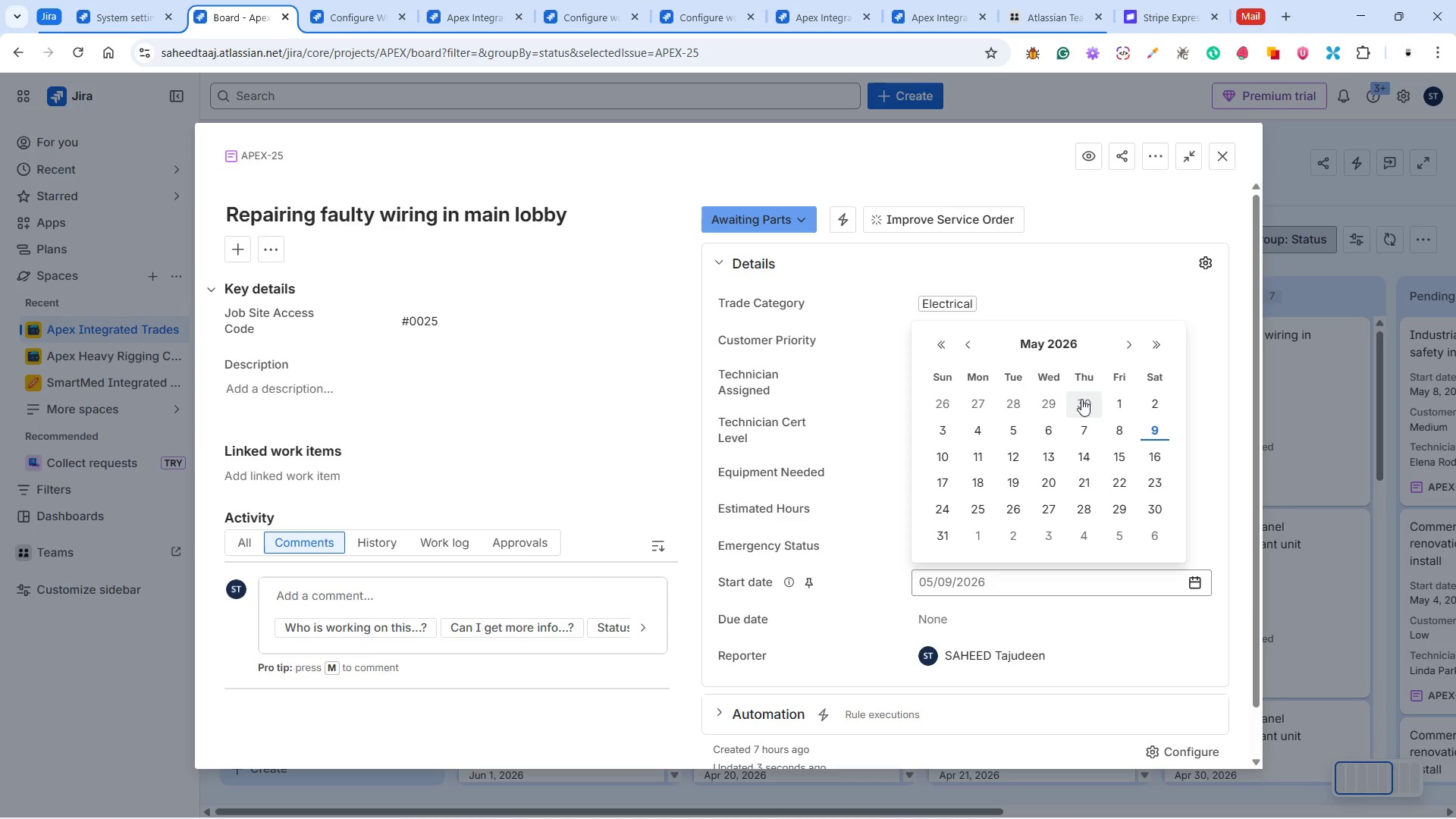 
left_click([1021, 403])
 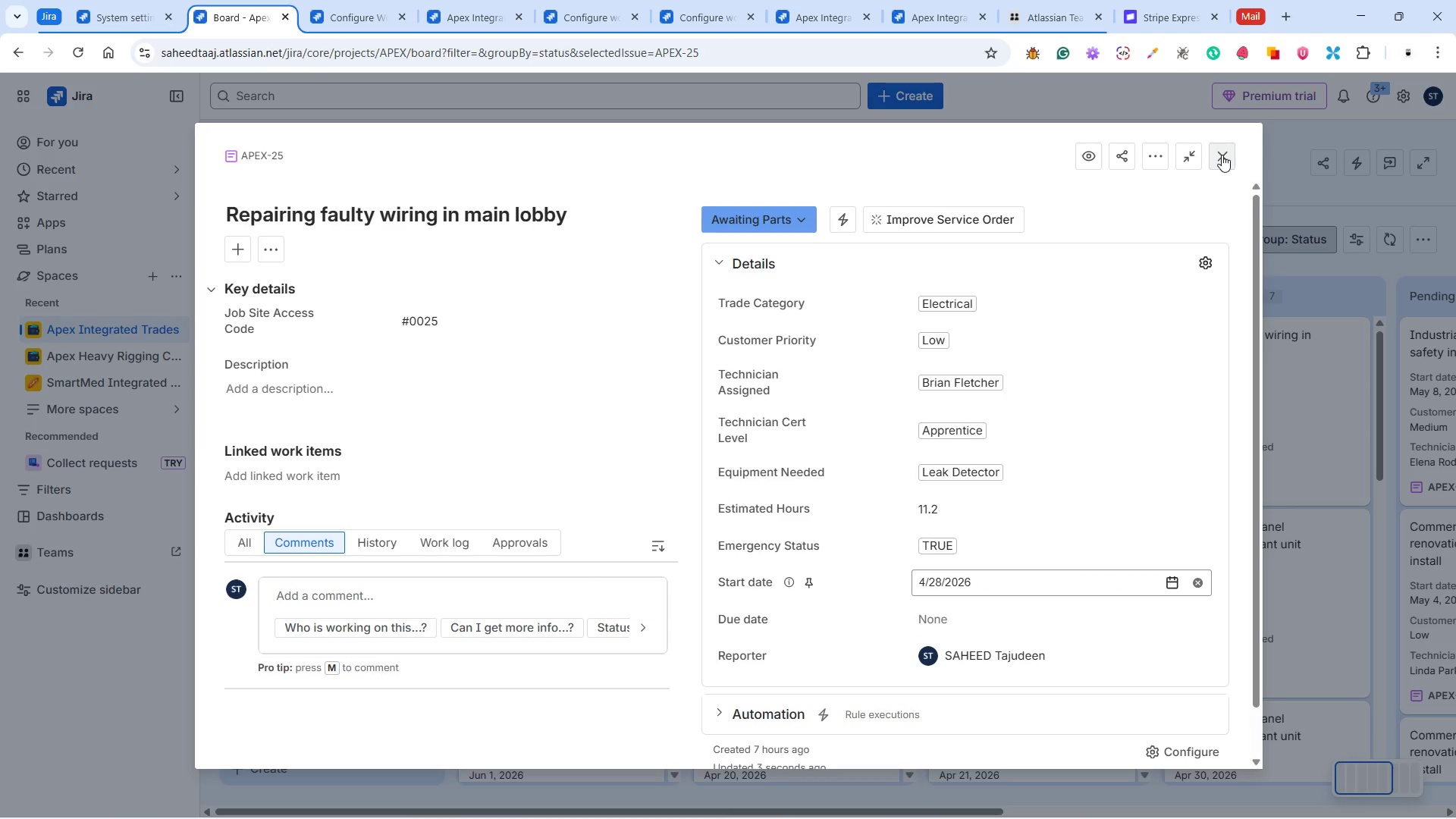 
wait(7.42)
 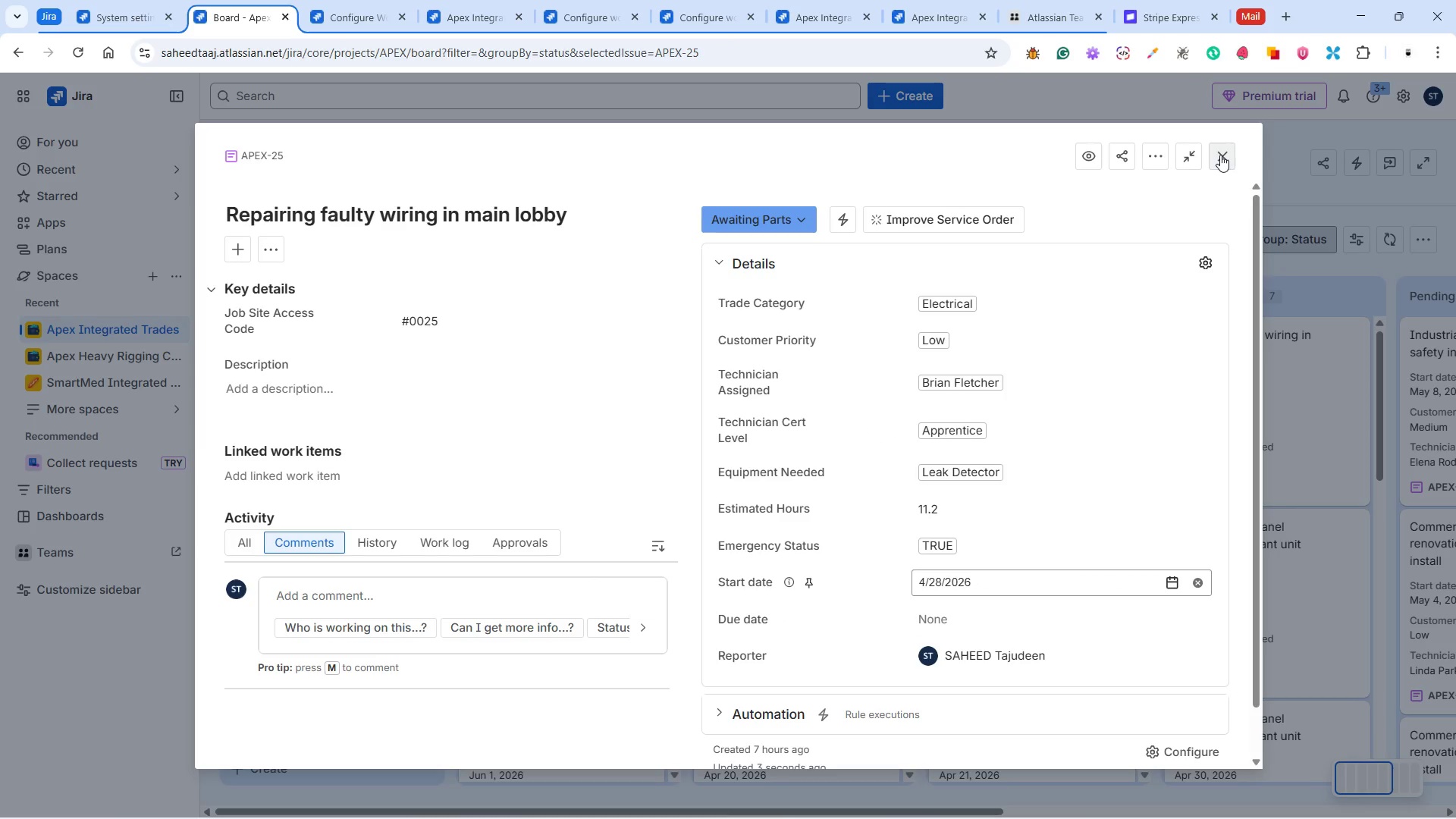 
left_click([1222, 155])
 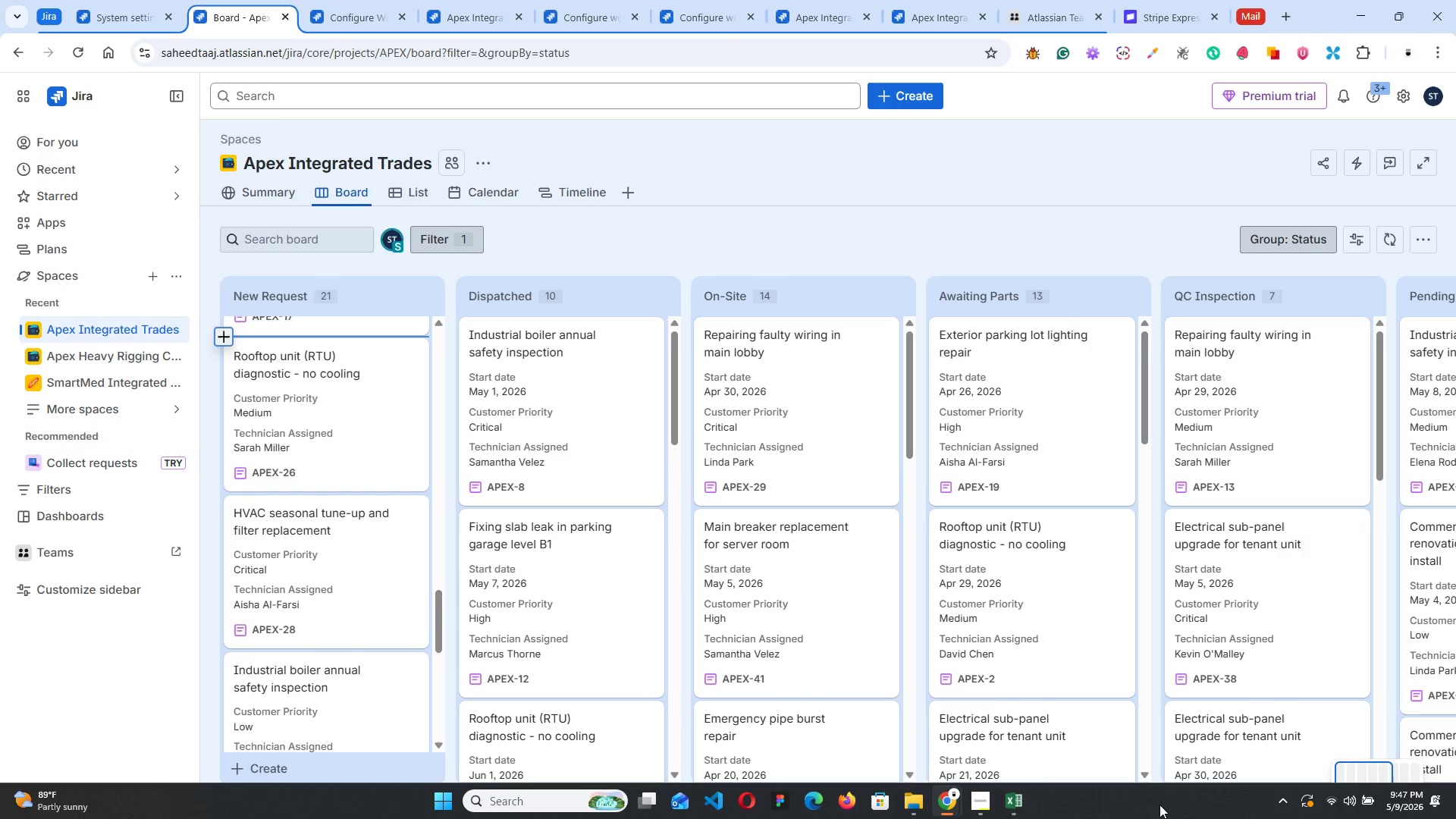 
left_click([974, 798])